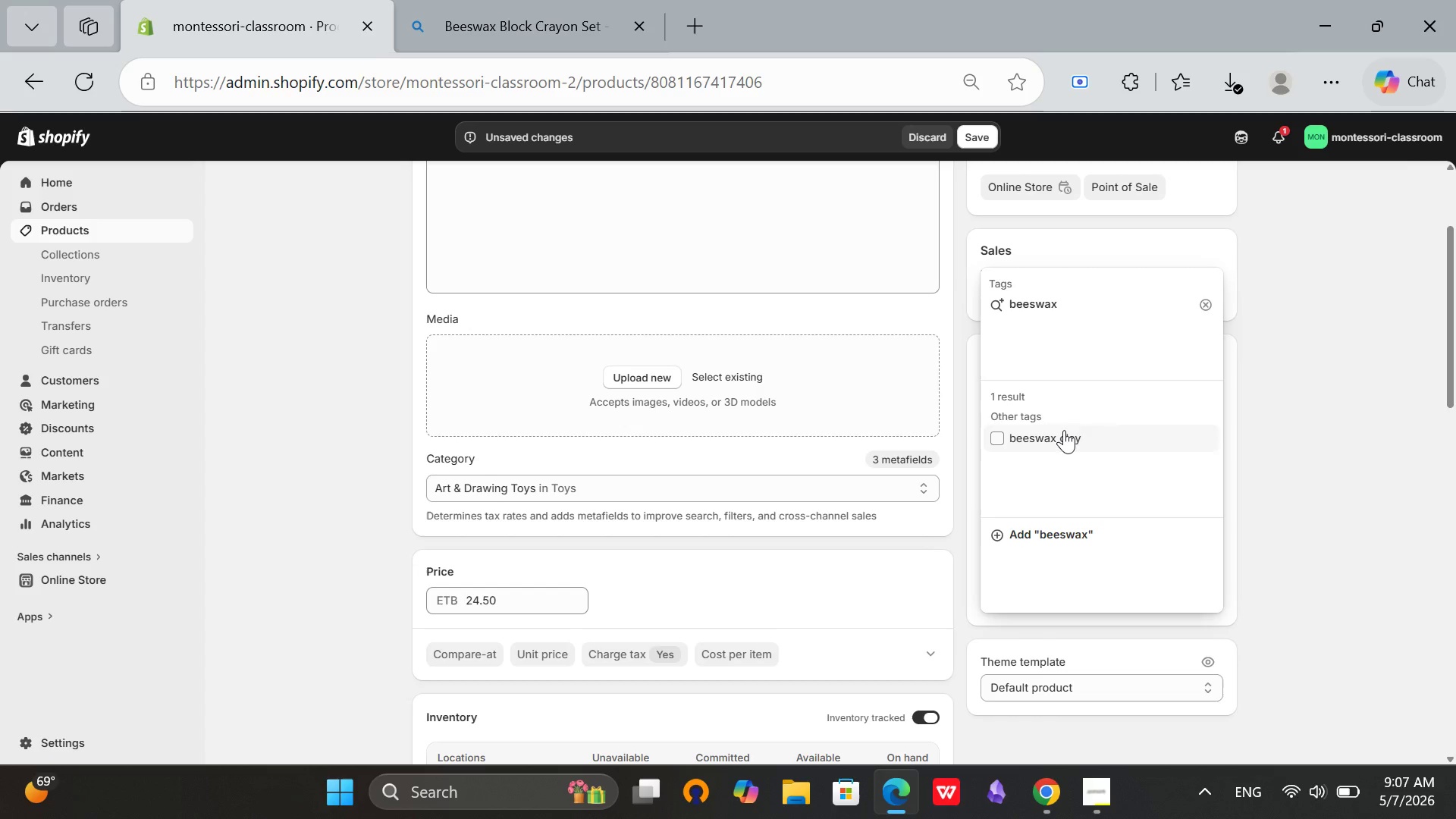 
wait(12.16)
 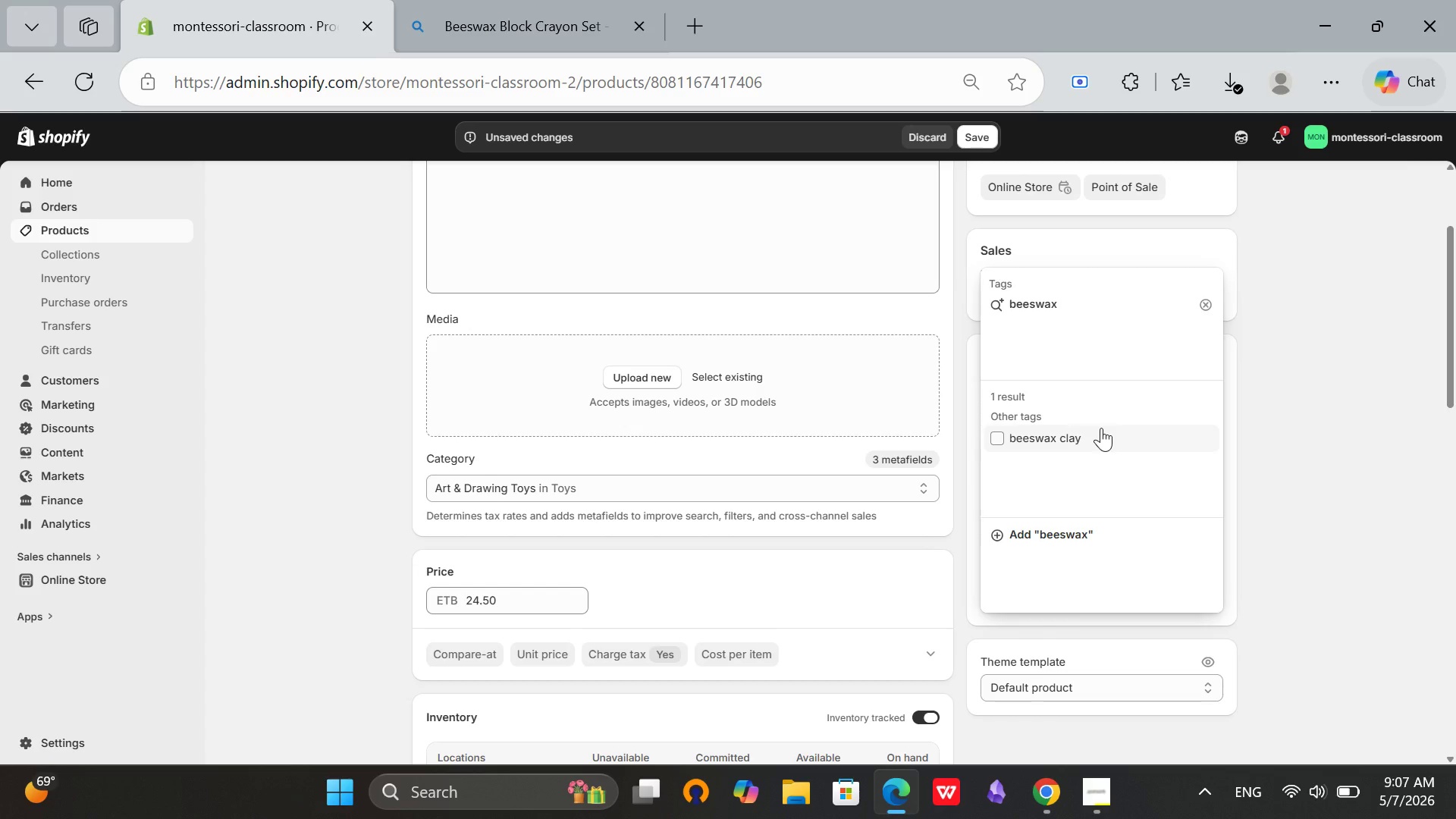 
left_click([1087, 535])
 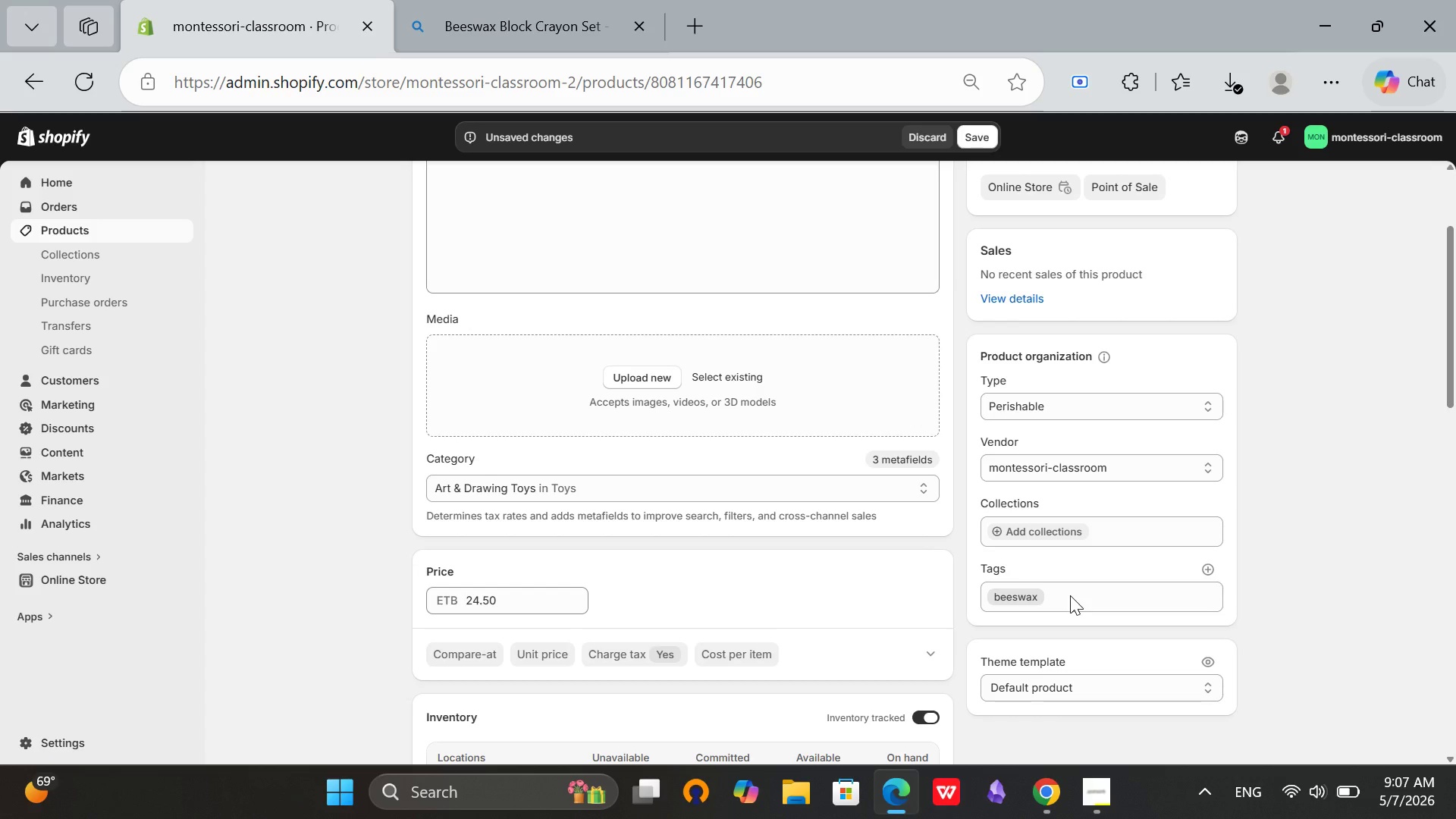 
wait(15.08)
 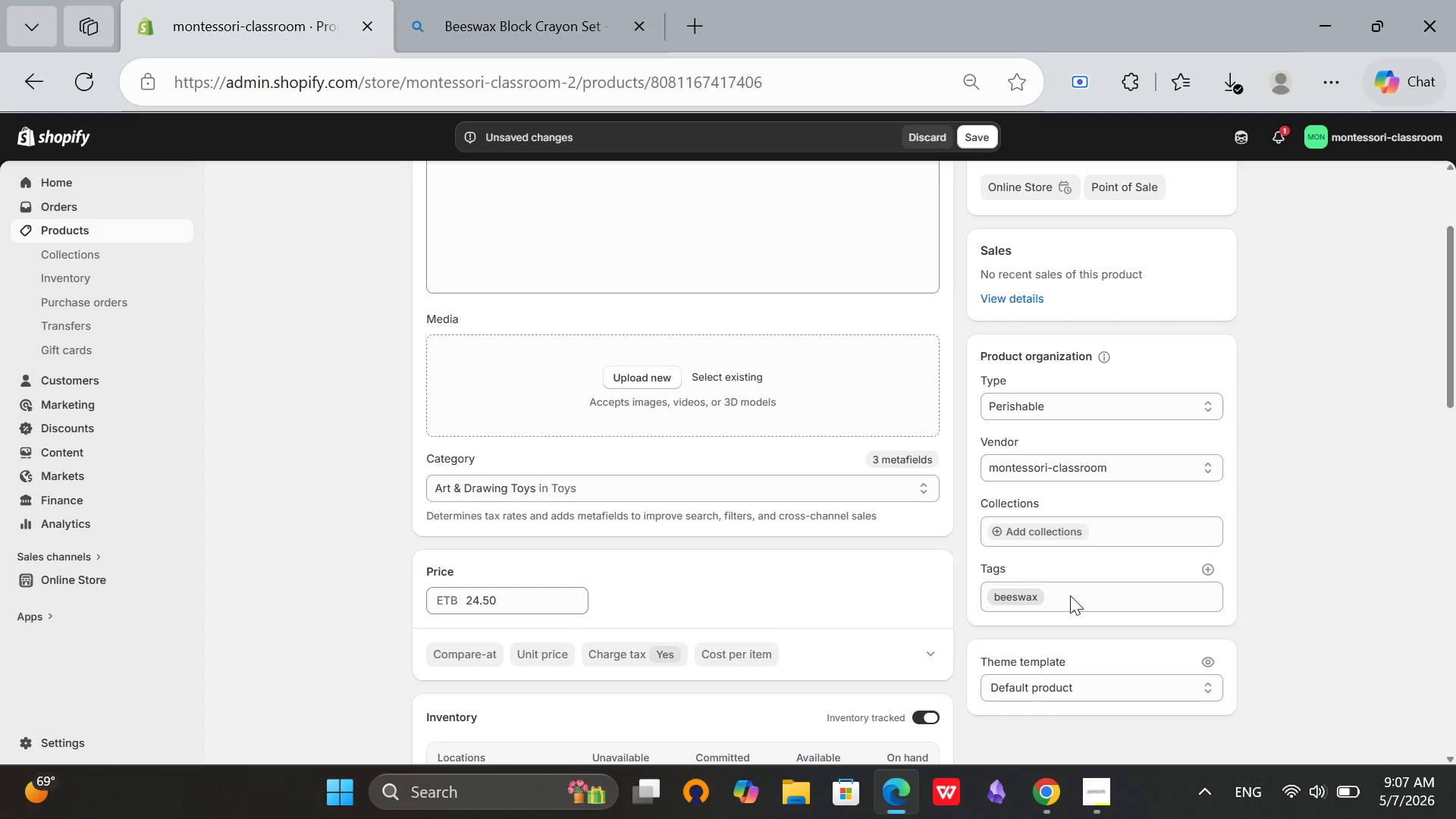 
left_click([1042, 598])
 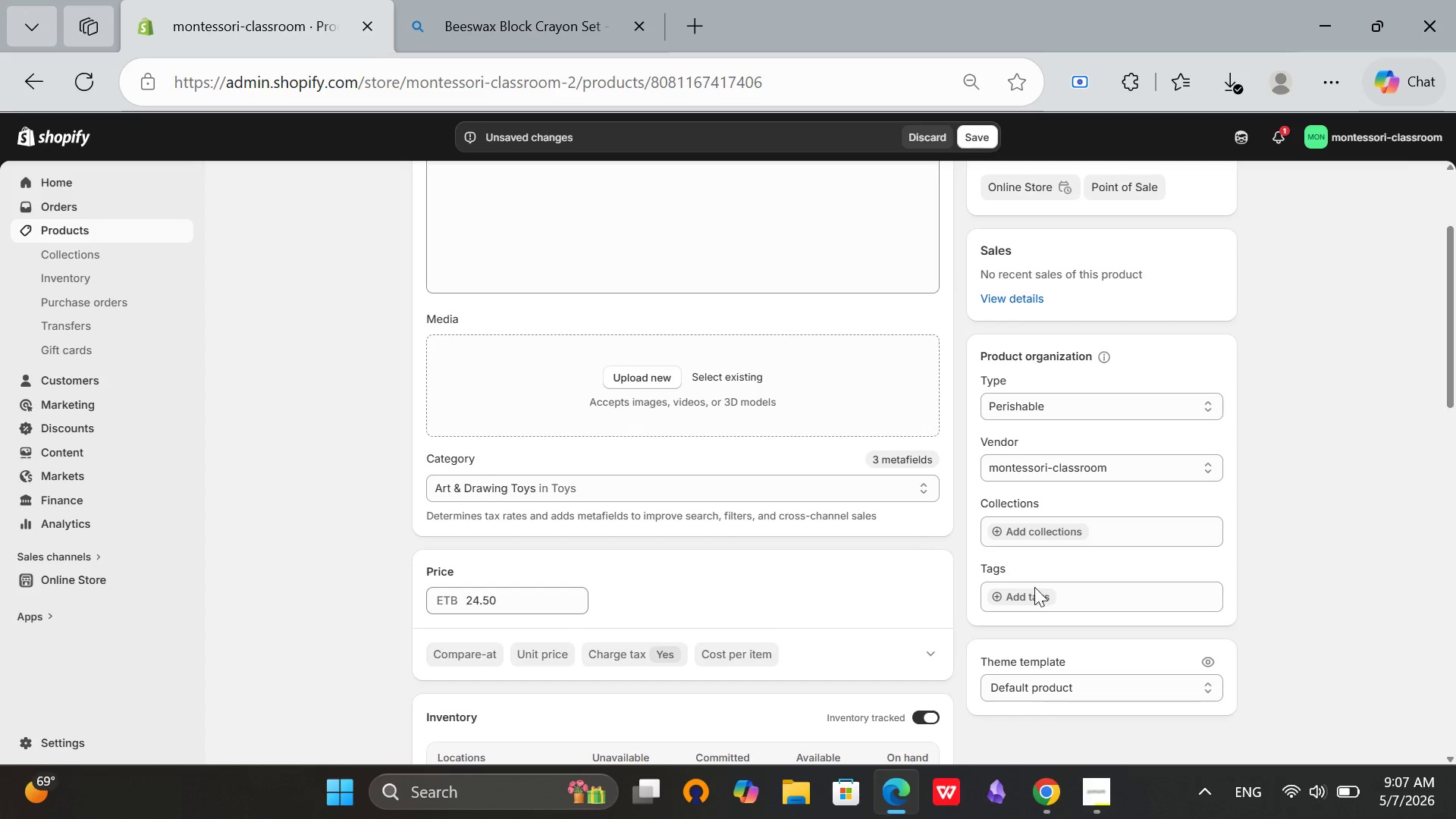 
left_click([1031, 587])
 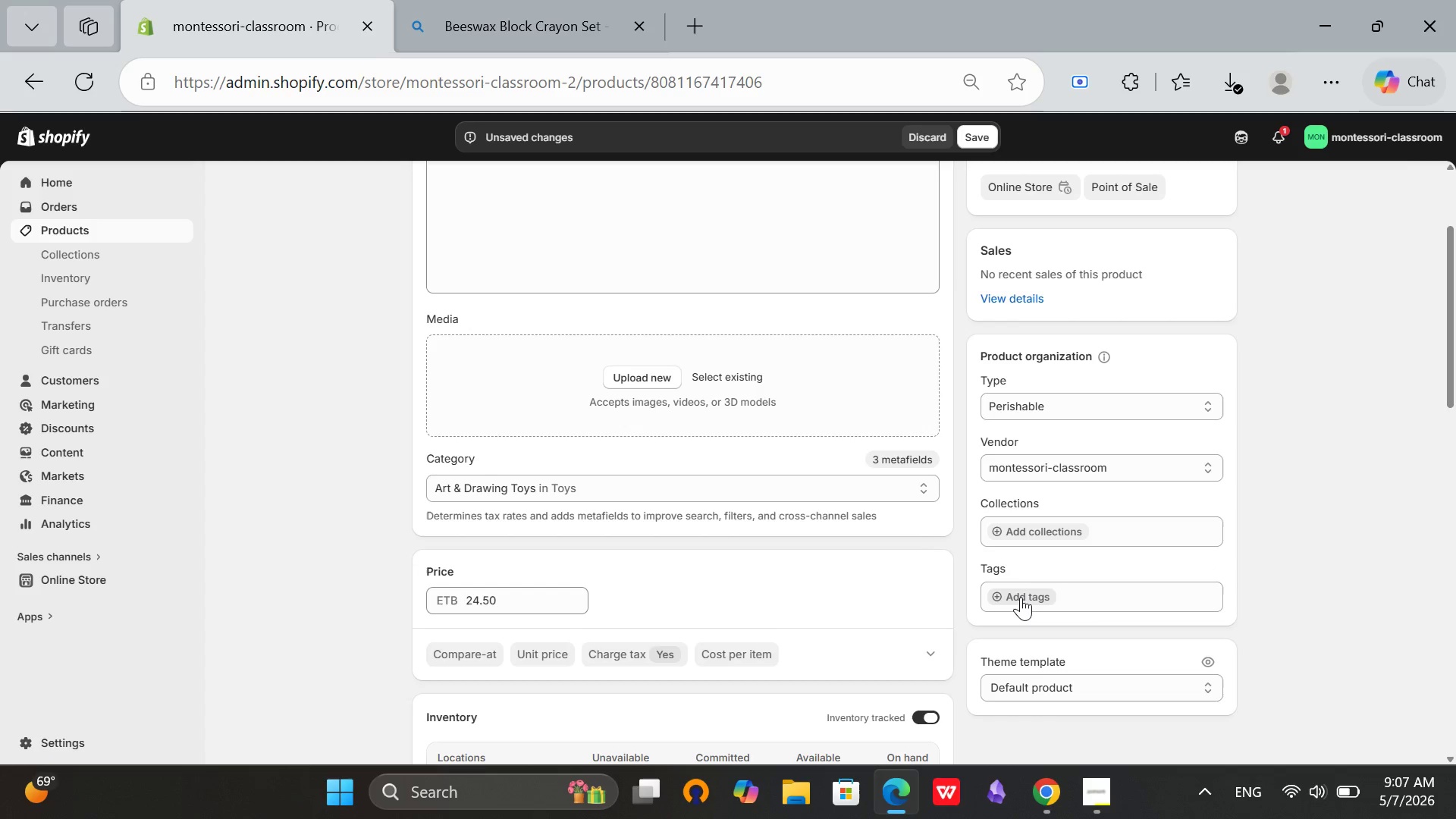 
left_click([1021, 597])
 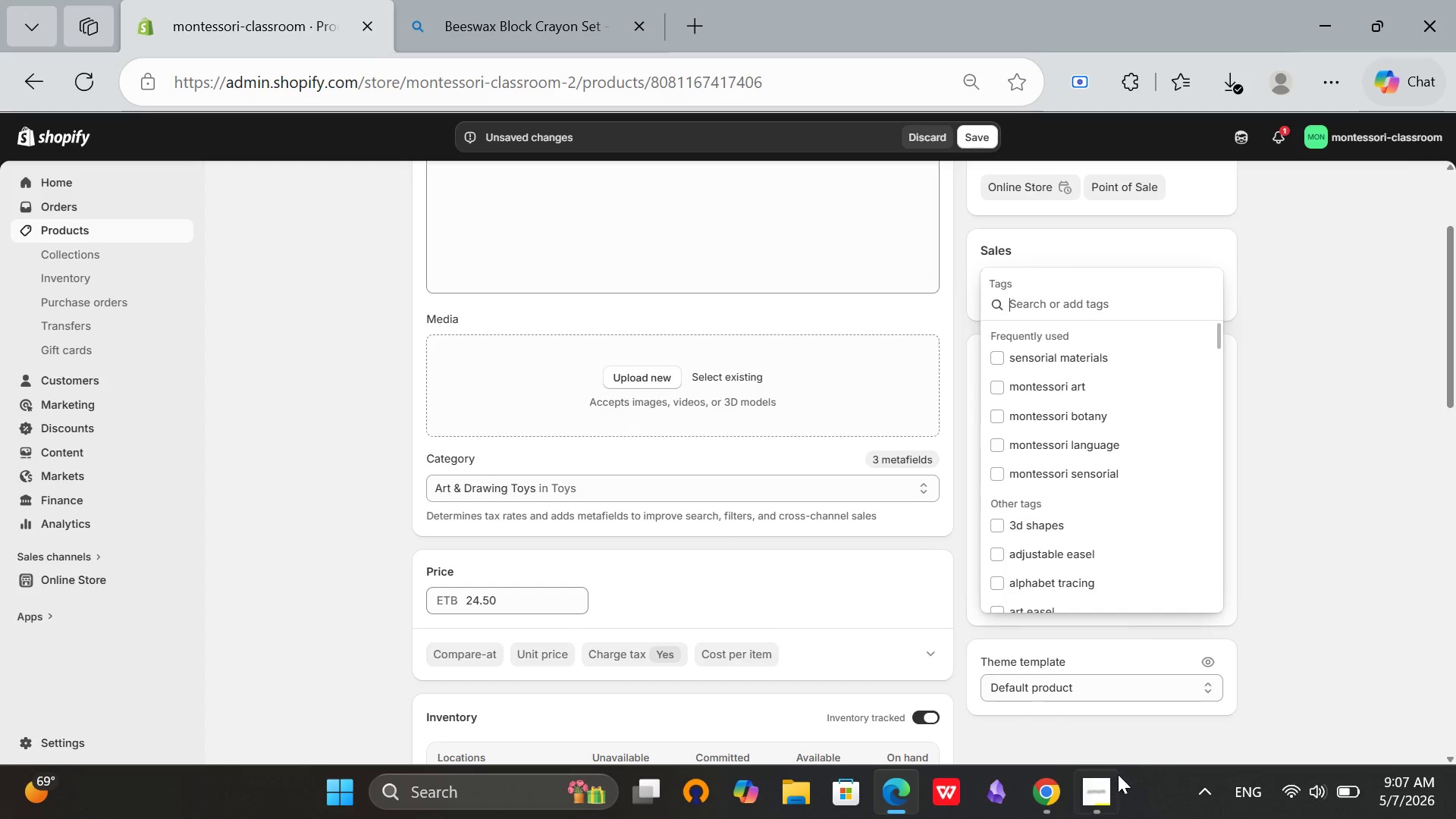 
left_click_drag(start_coordinate=[1117, 774], to_coordinate=[1100, 782])
 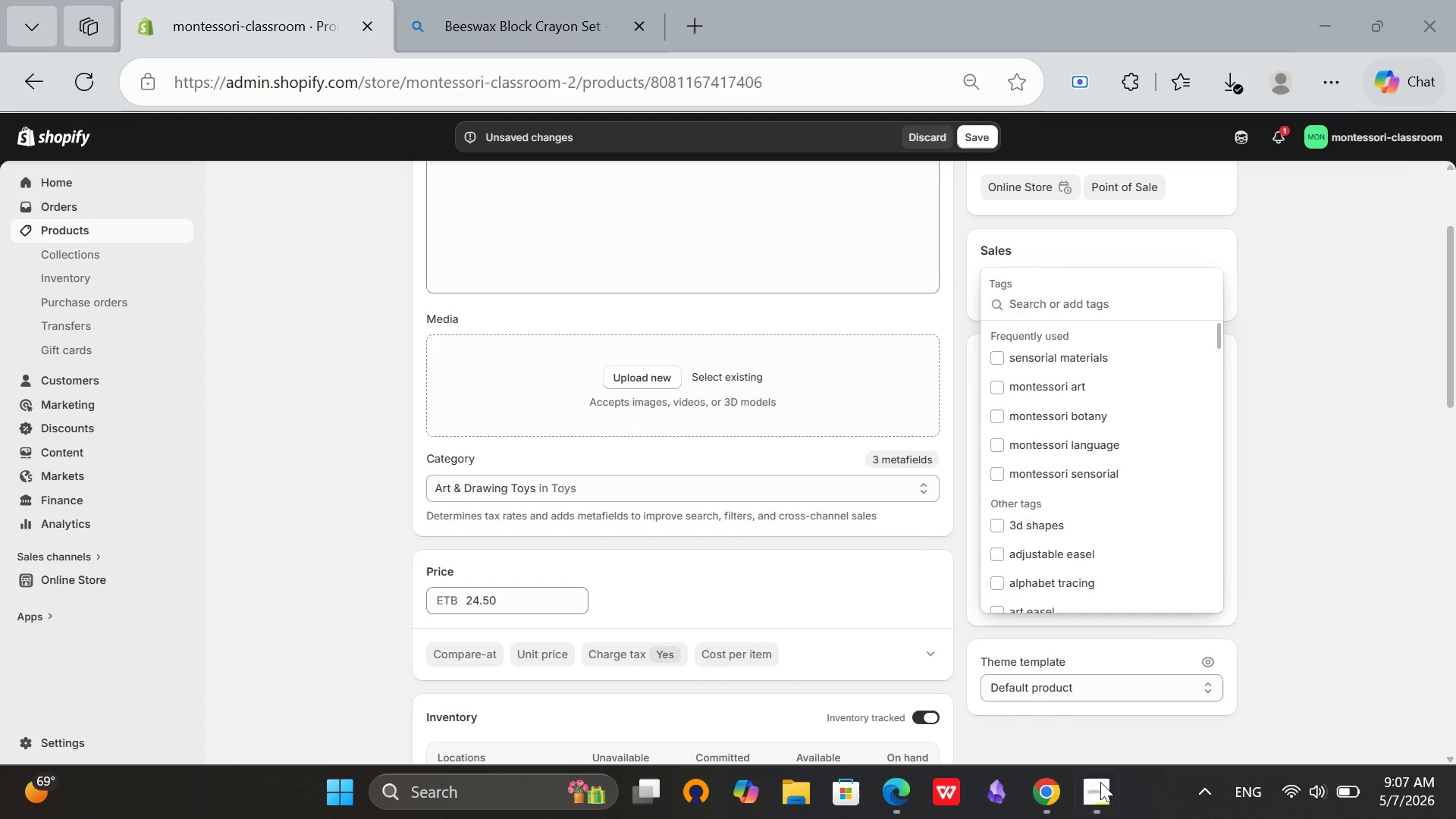 
left_click([1100, 782])